 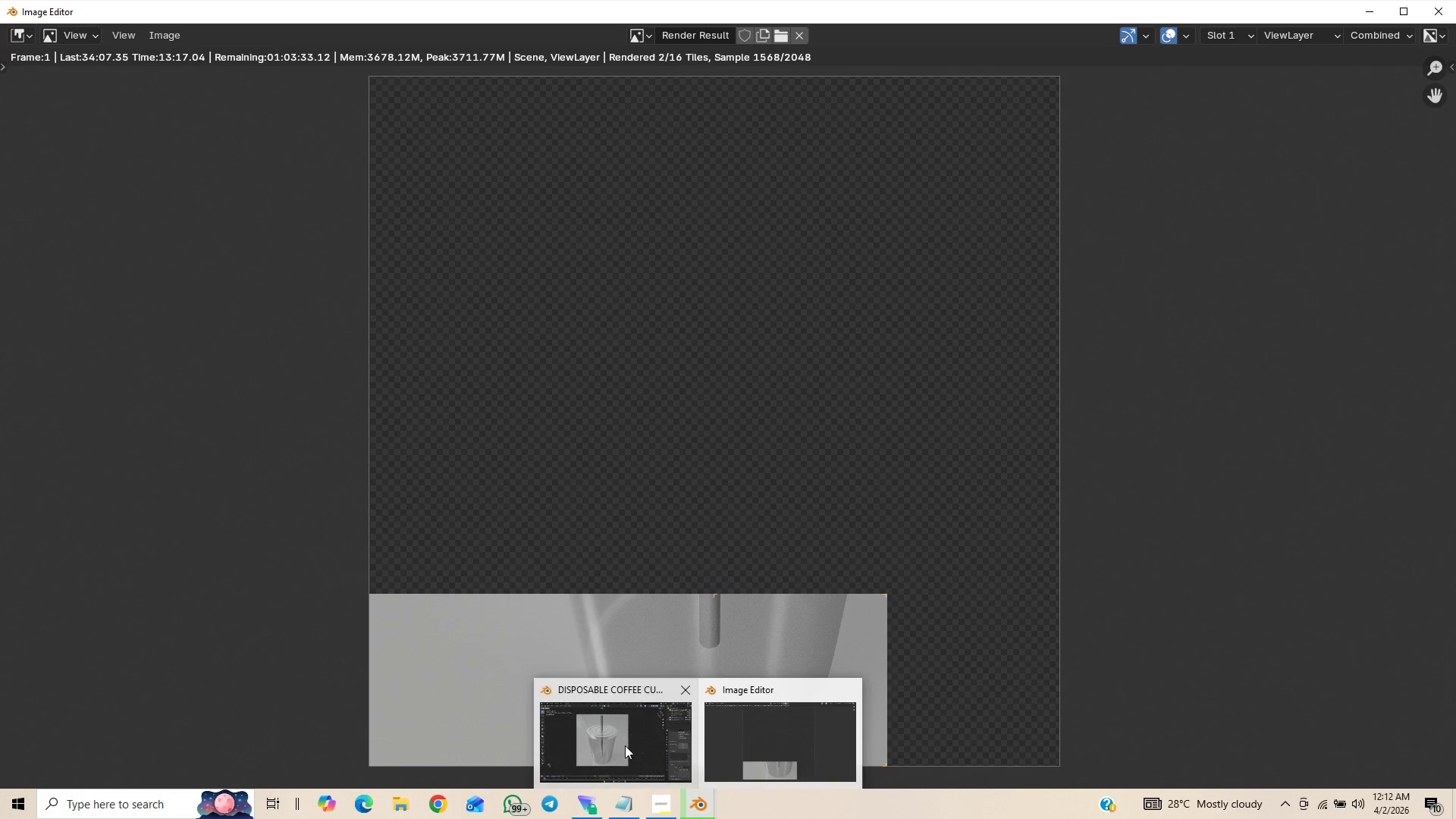 
left_click([623, 744])
 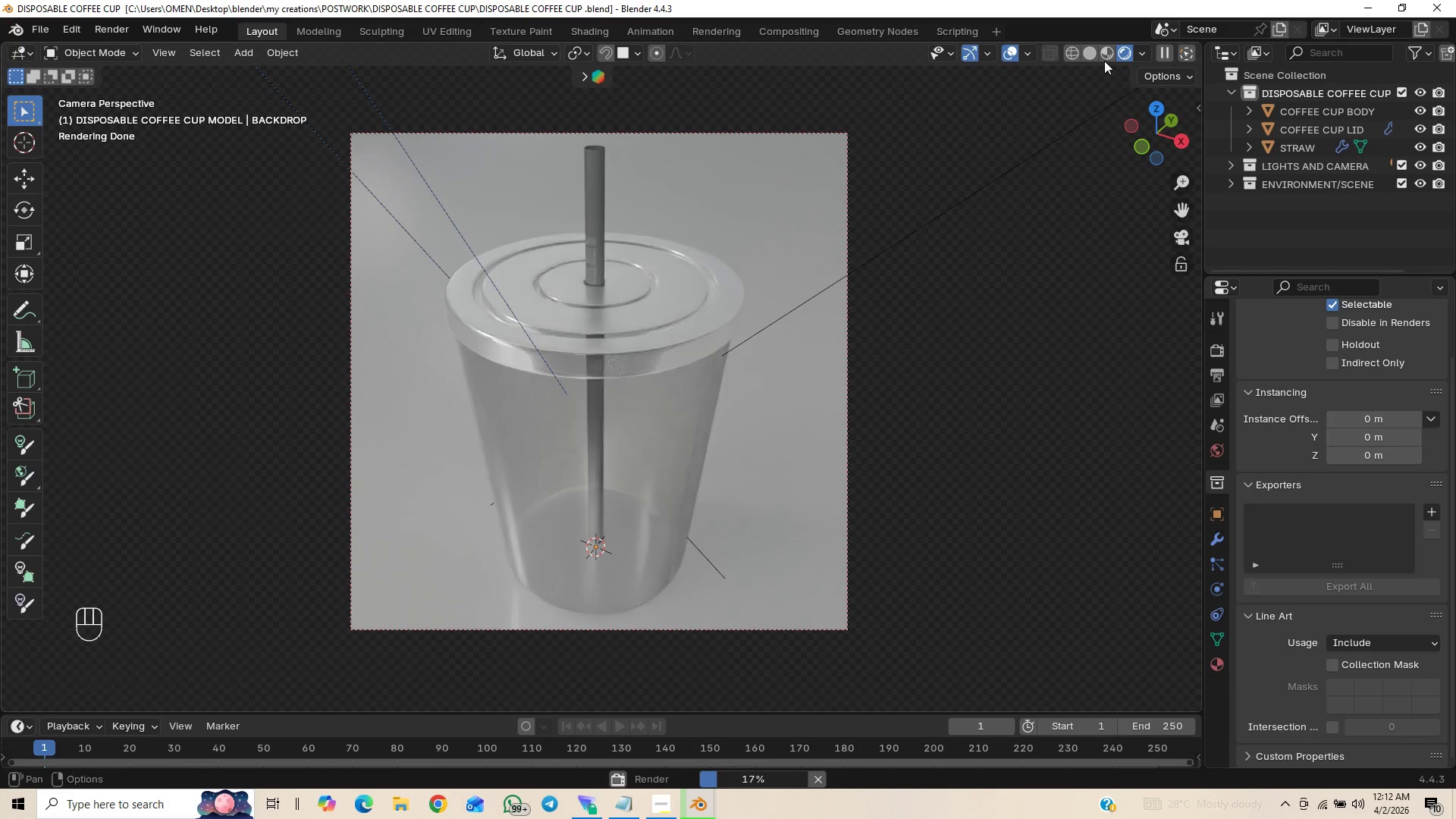 
left_click([1094, 52])
 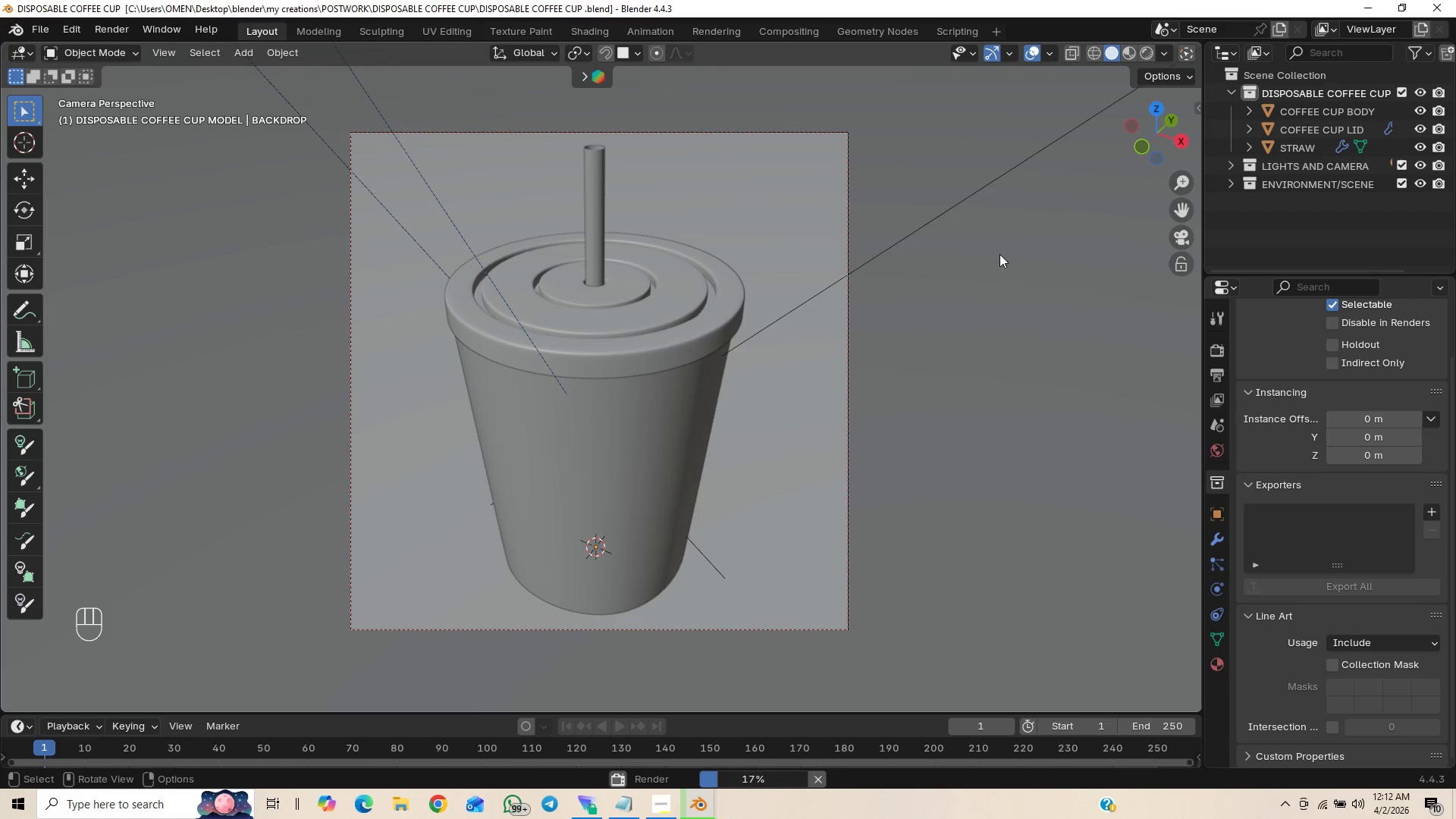 
key(Control+S)
 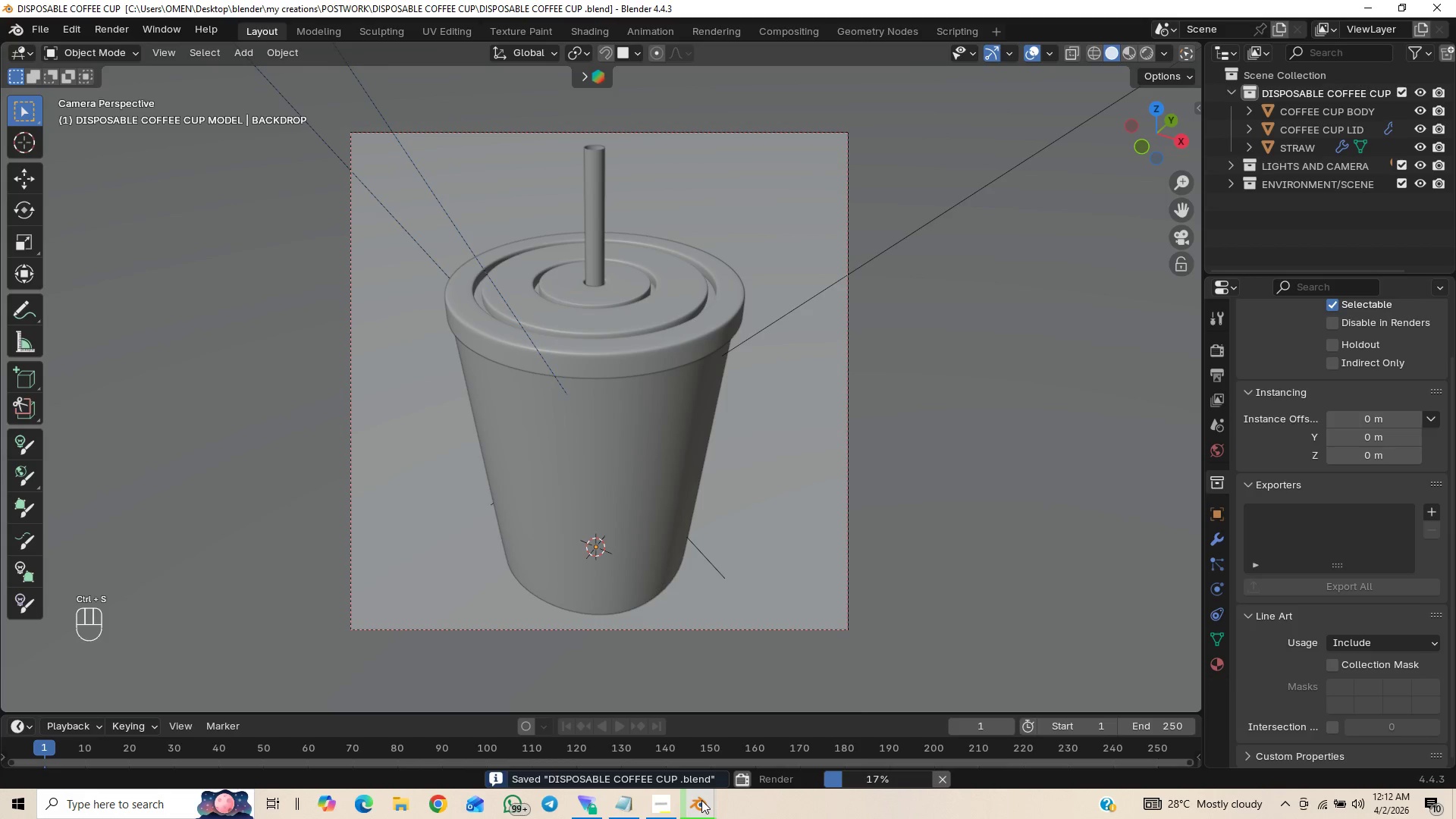 
left_click([729, 758])
 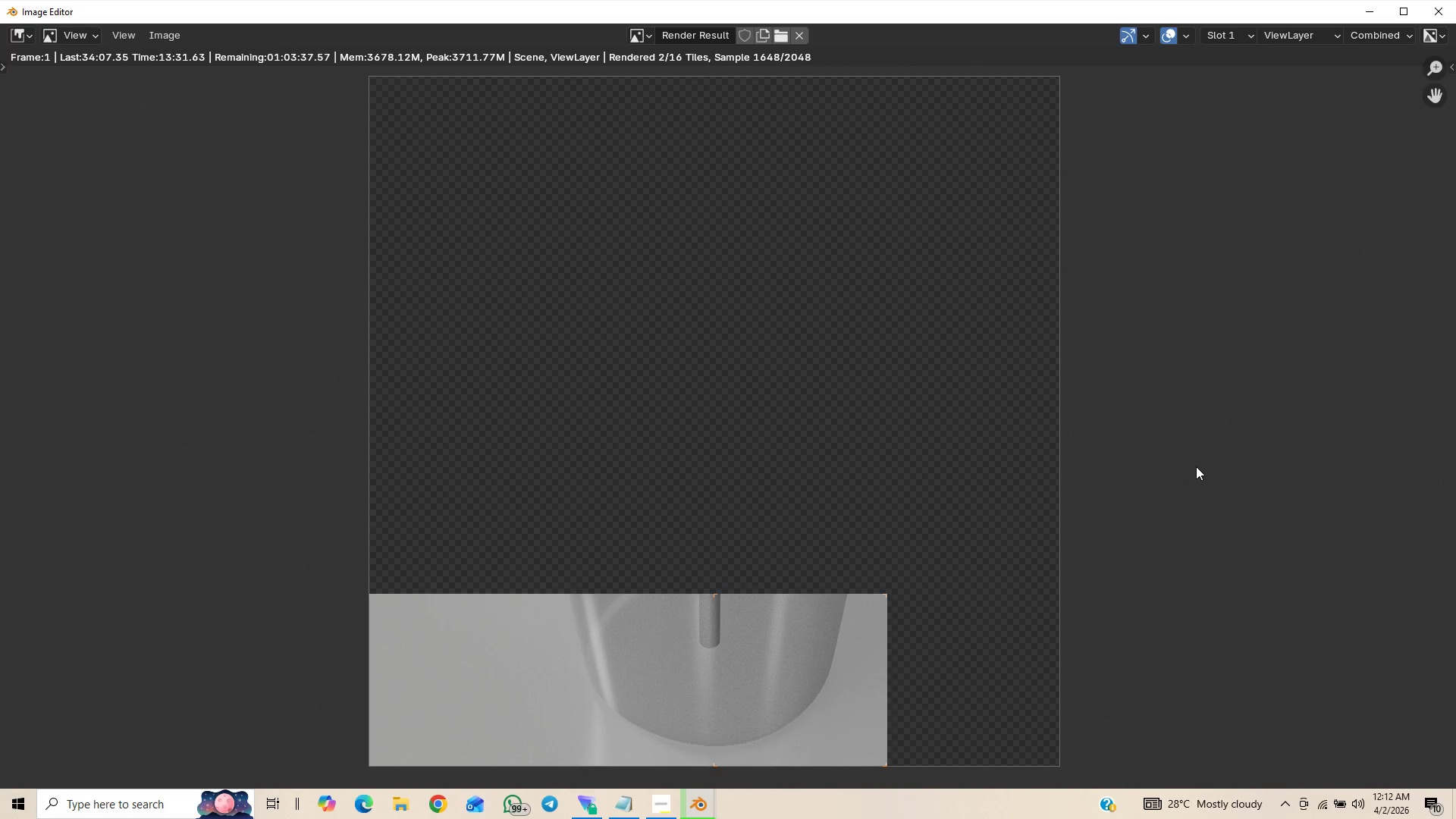 
wait(7.17)
 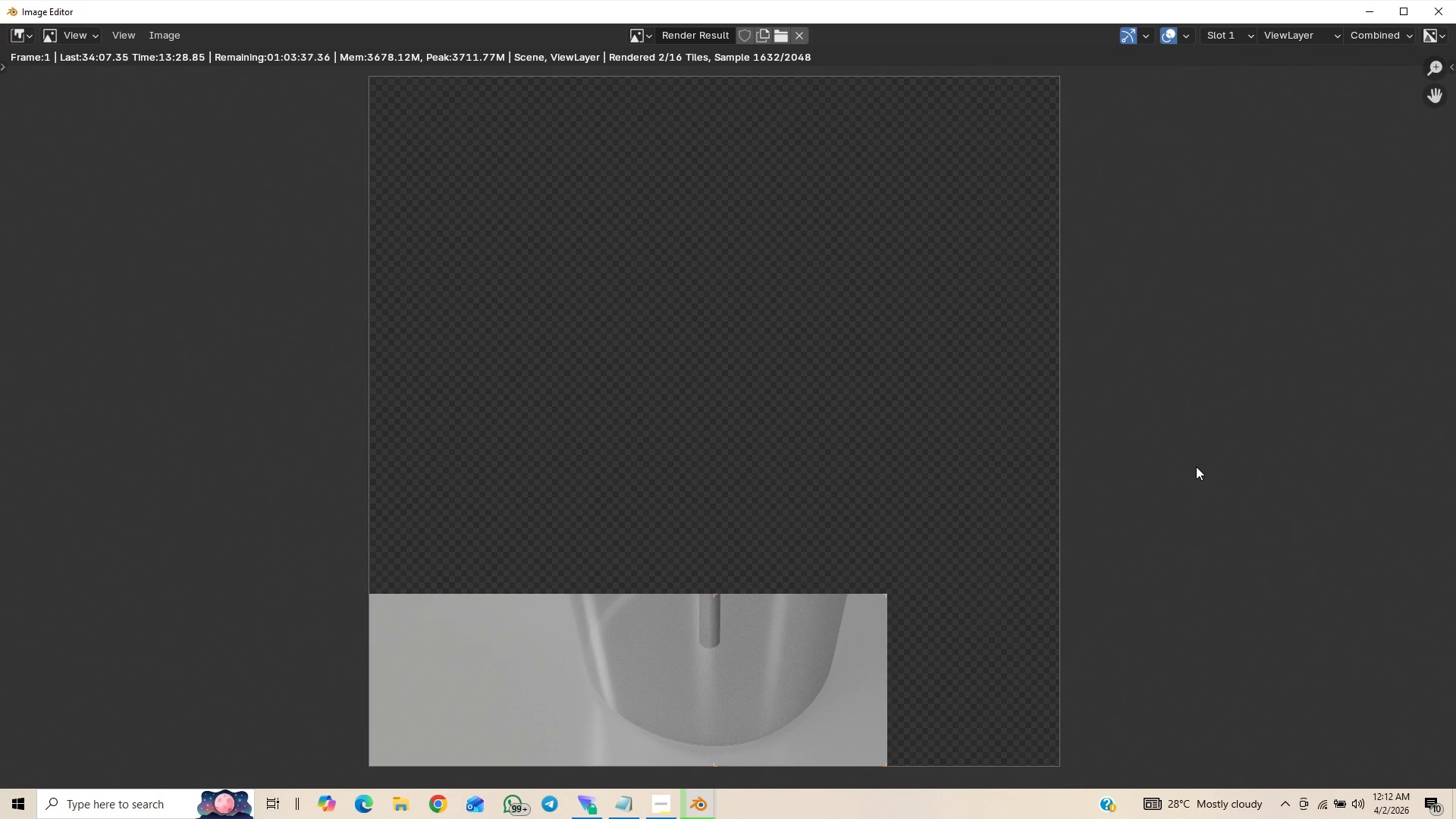 
left_click([657, 813])